 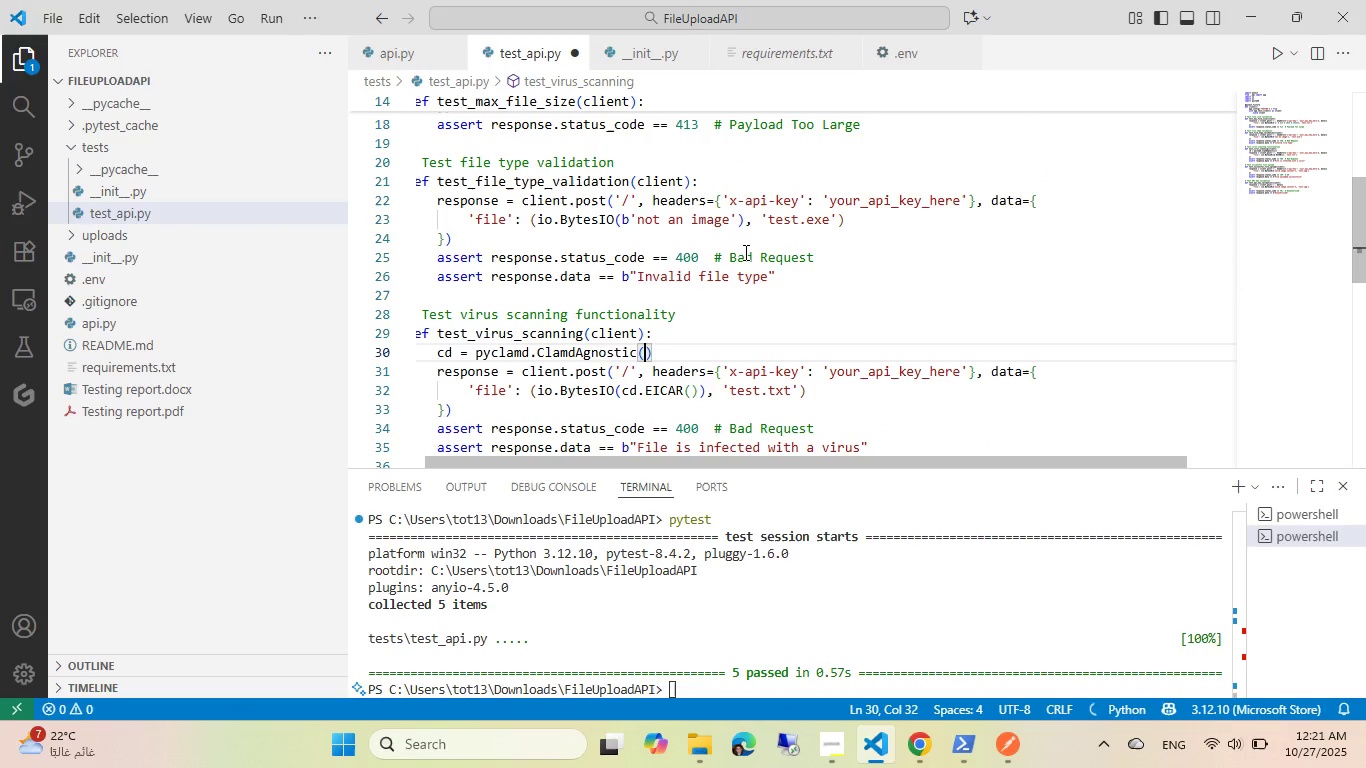 
key(Shift+Backspace)
 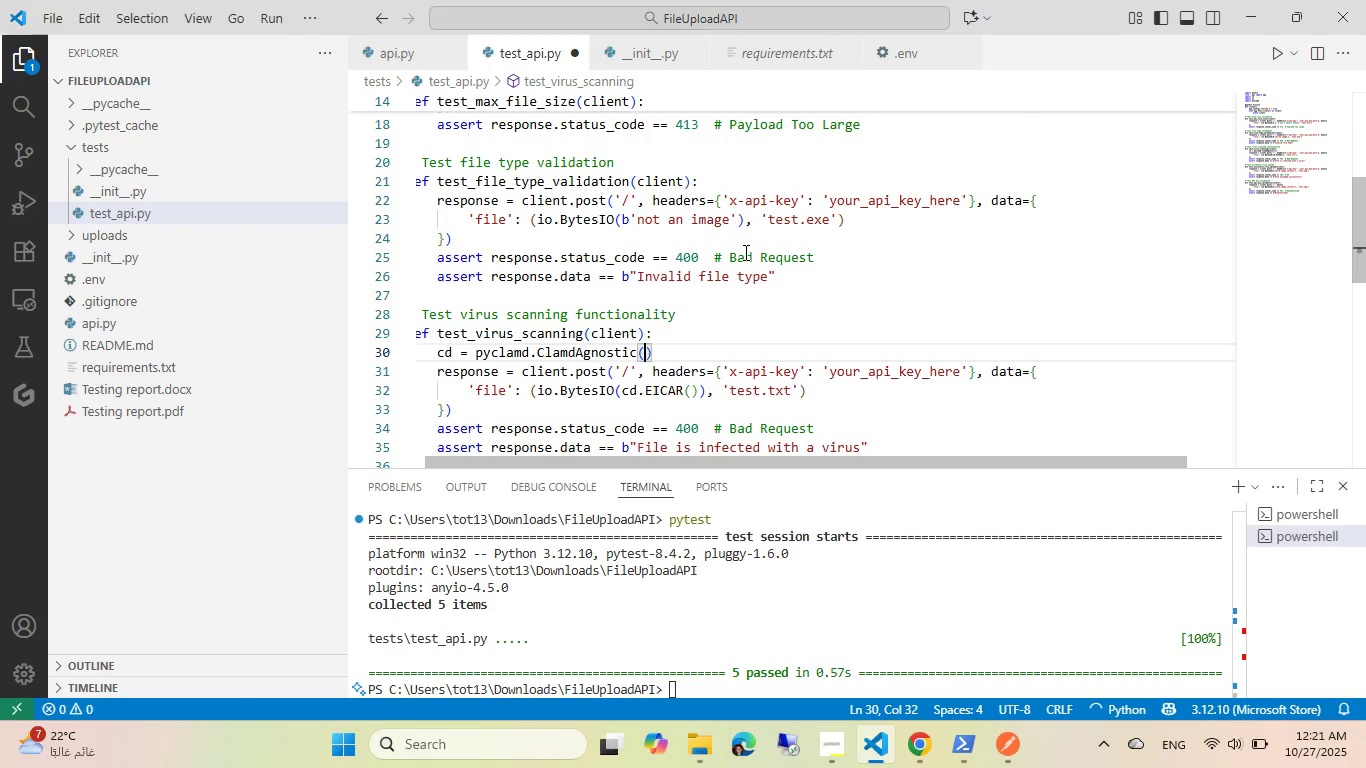 
key(Control+ControlLeft)
 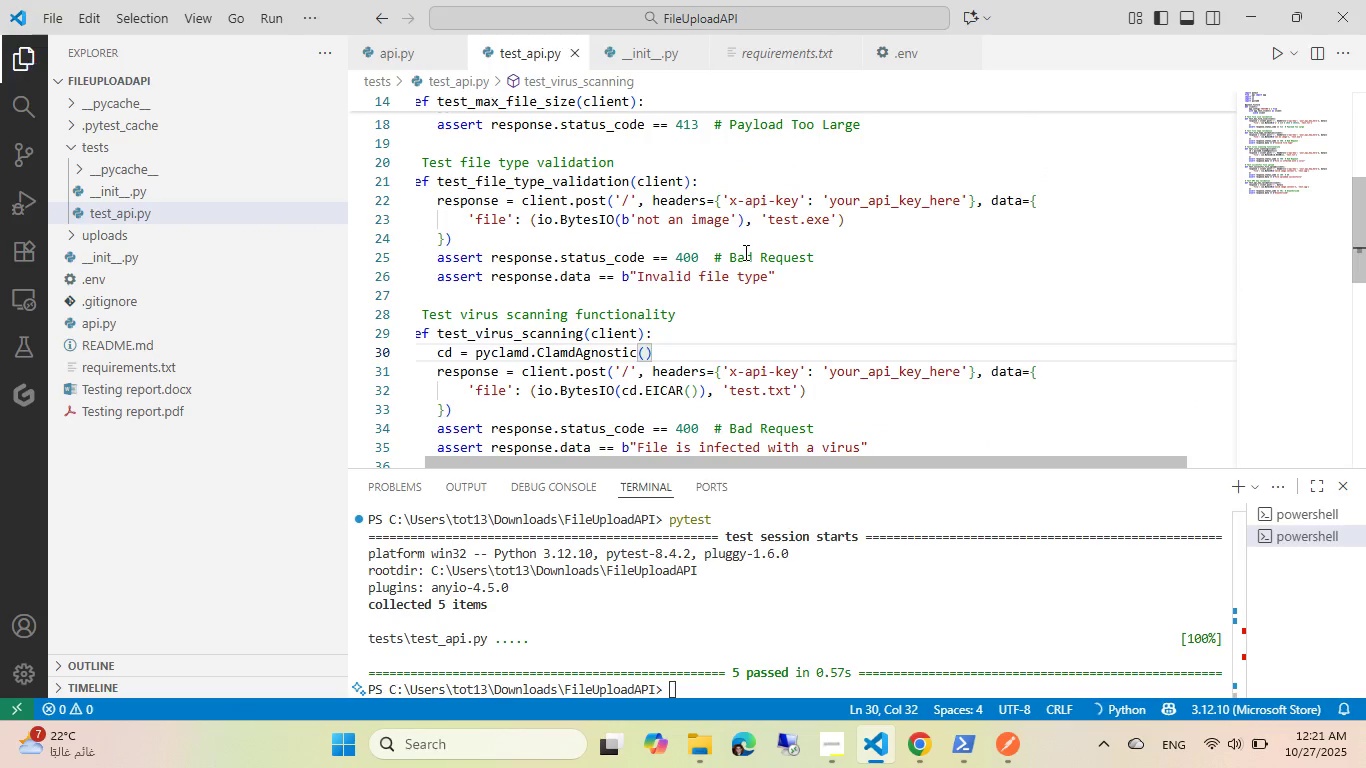 
key(Control+S)
 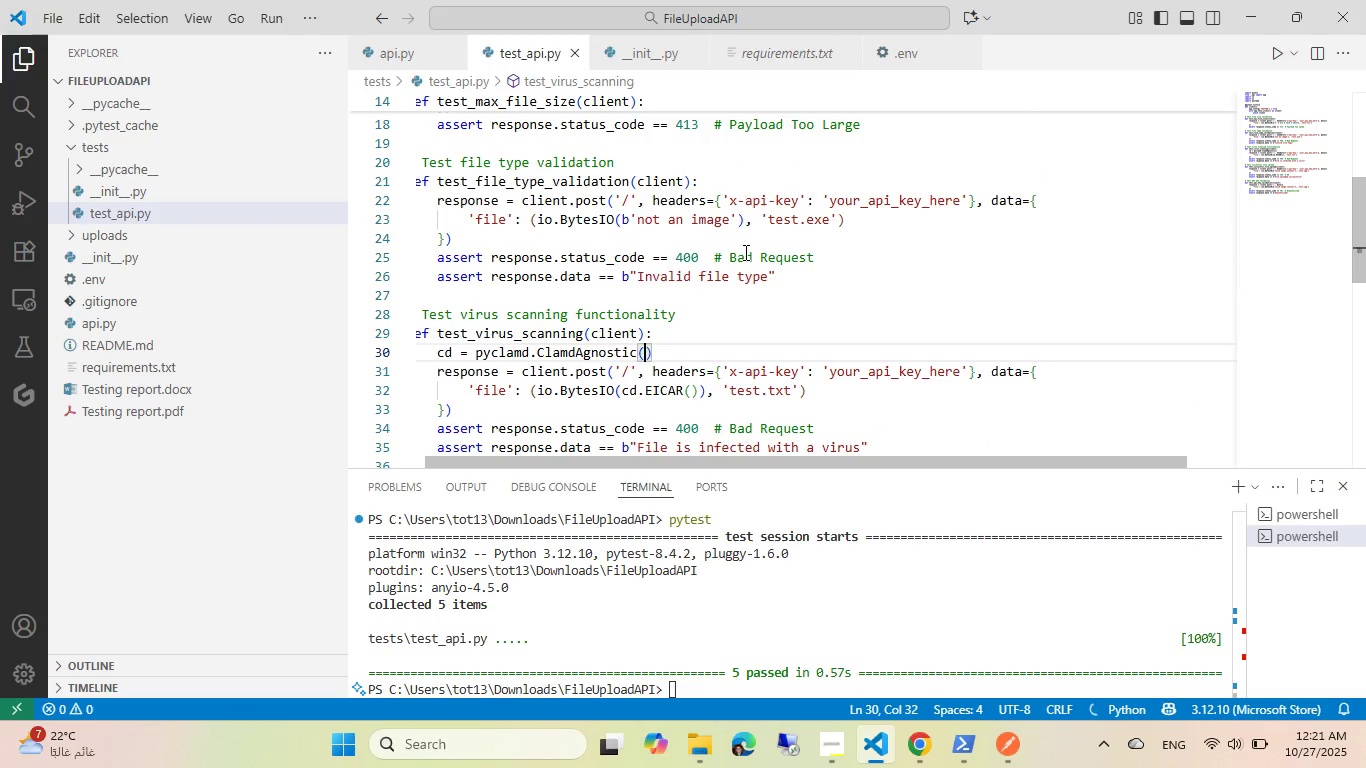 
key(Alt+Control+AltLeft)
 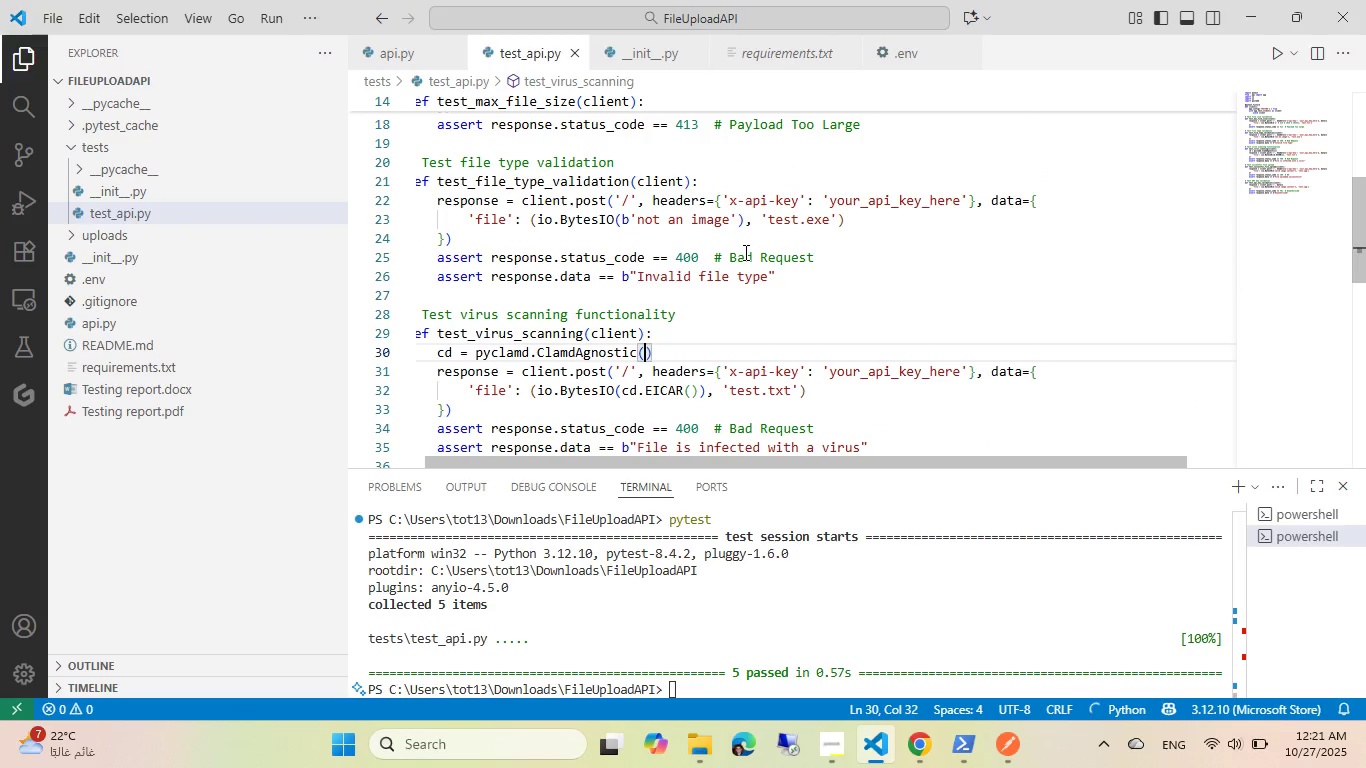 
key(Tab)
 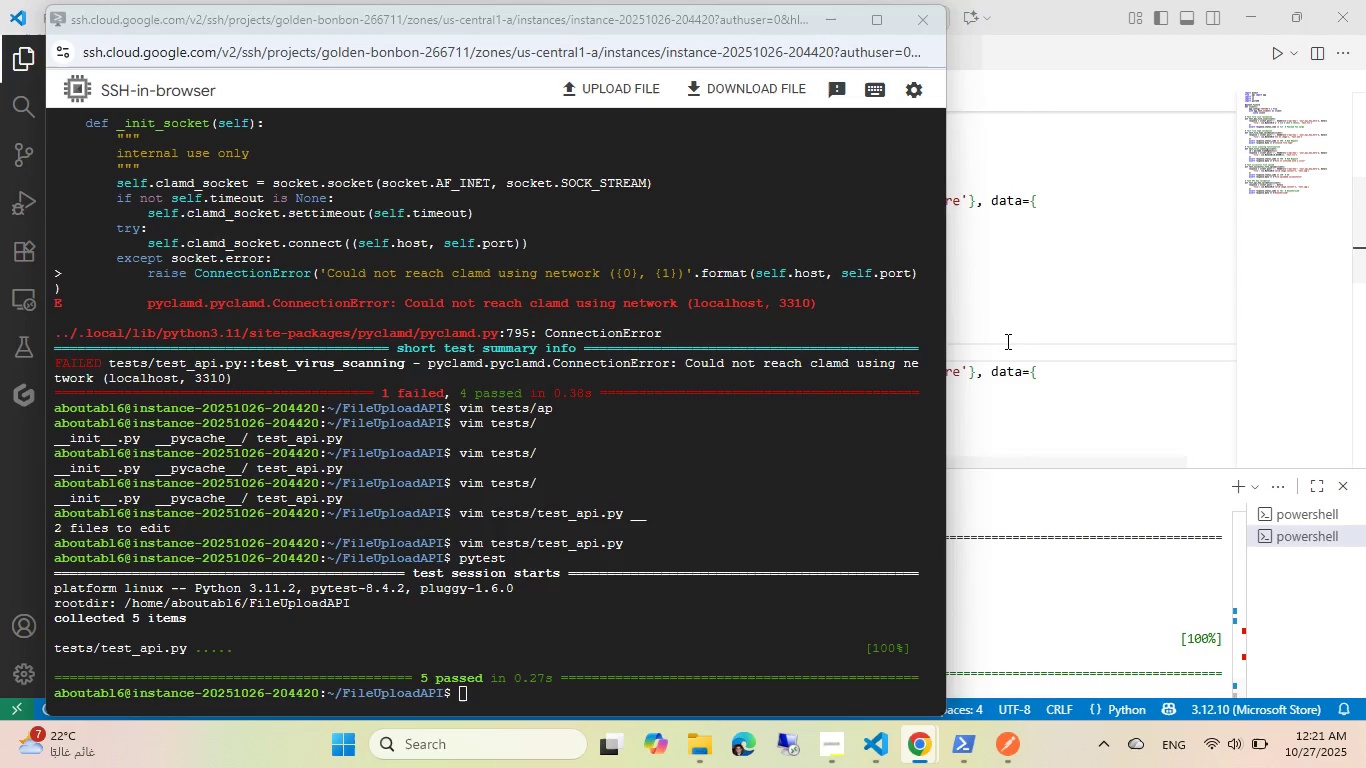 
left_click([507, 371])
 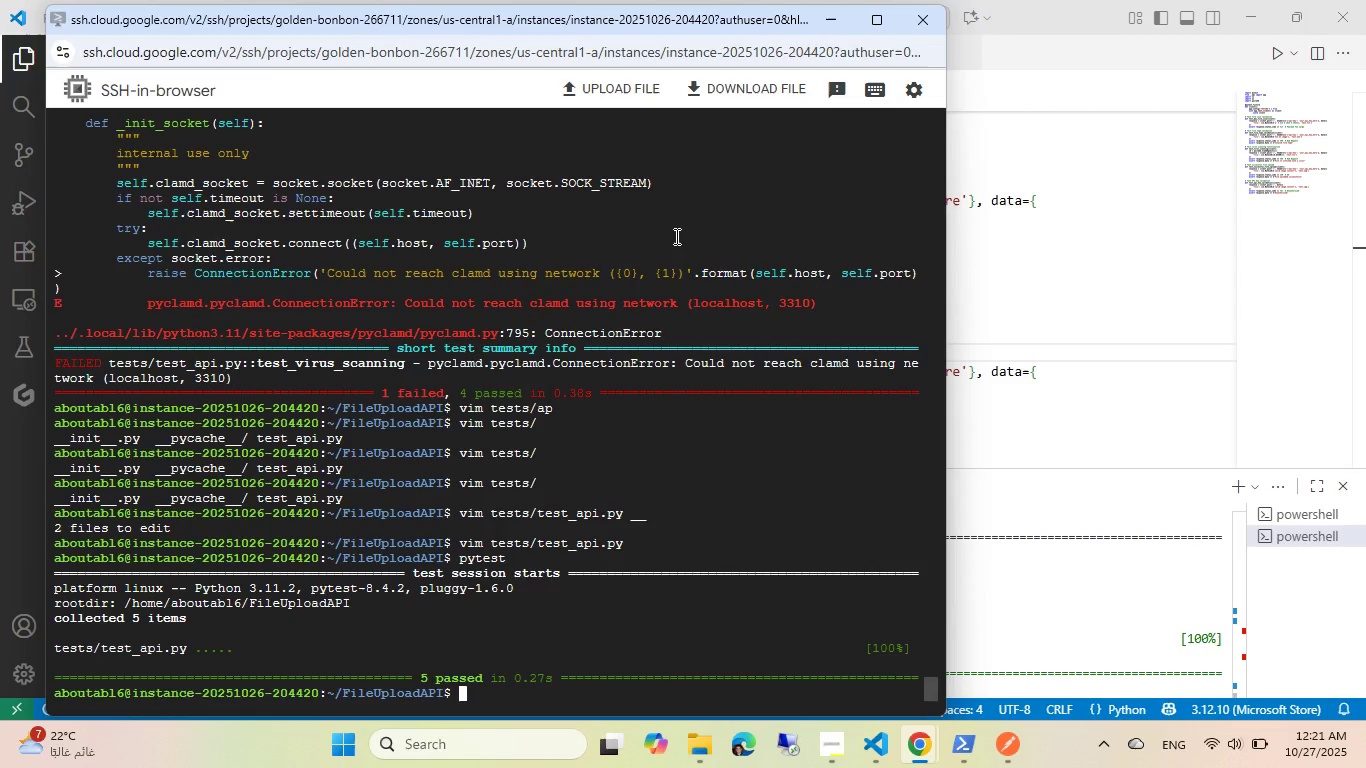 
wait(5.7)
 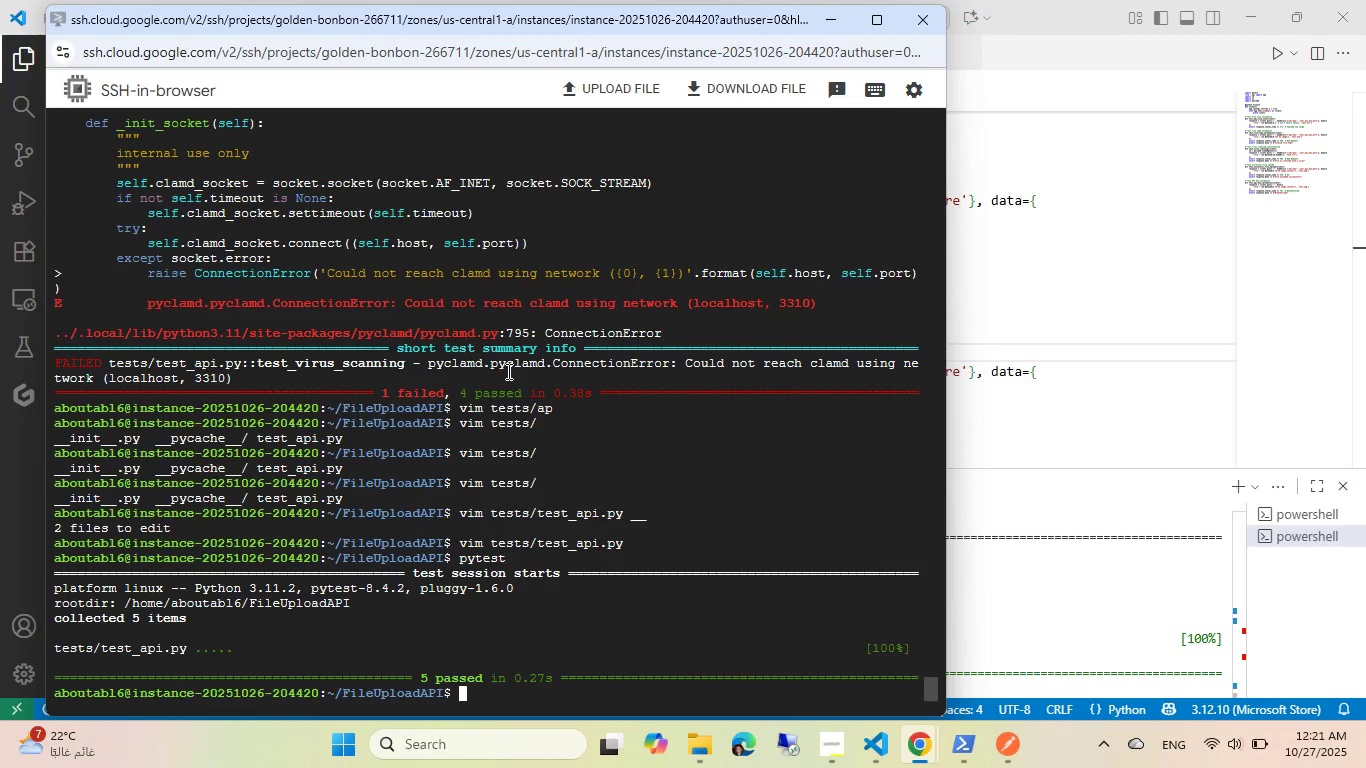 
left_click([935, 21])
 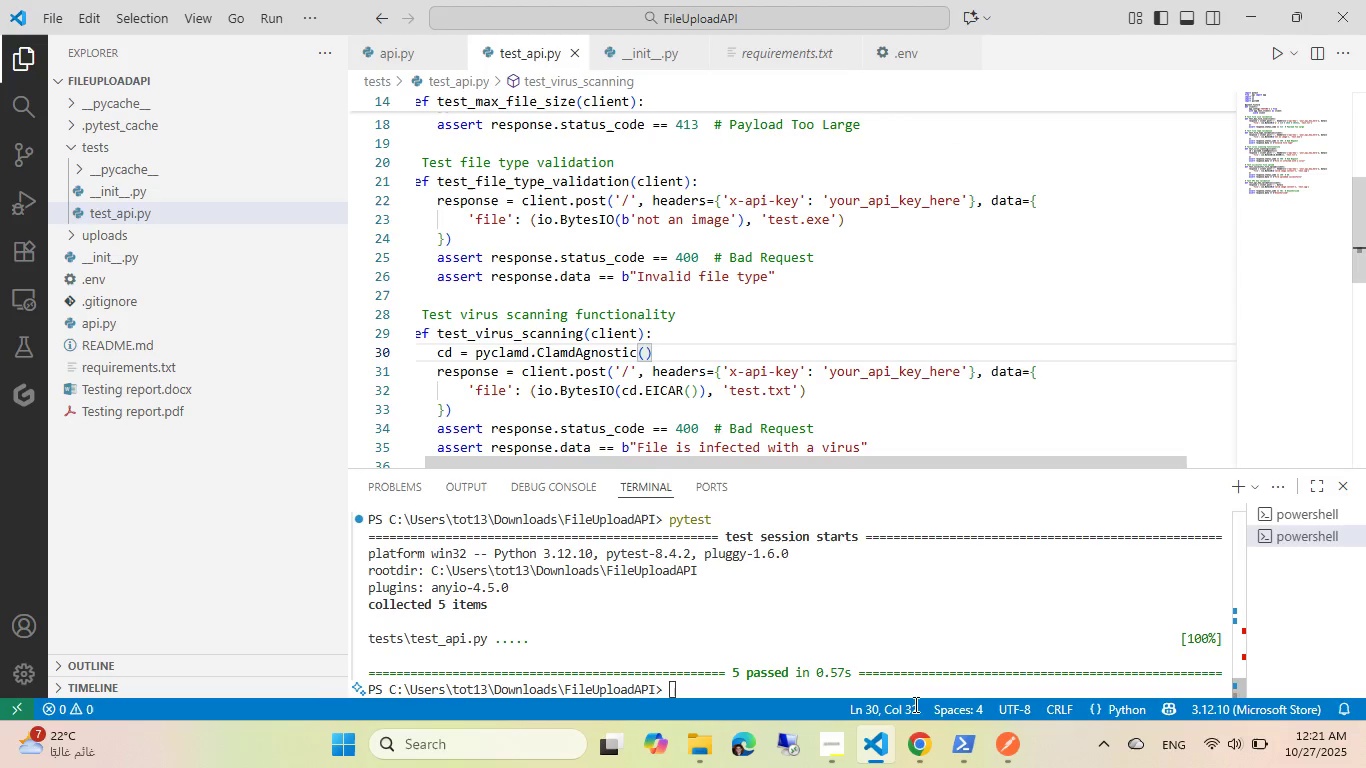 
left_click([911, 749])
 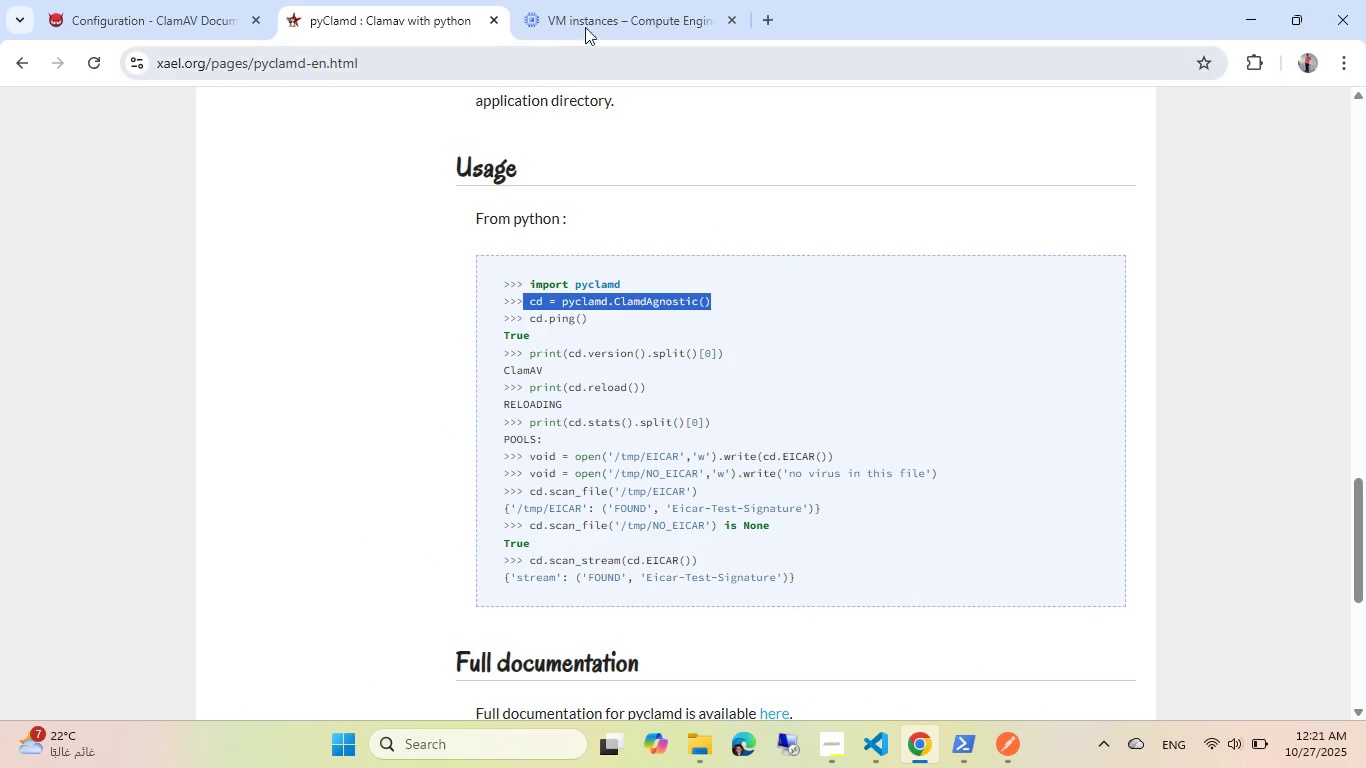 
left_click([587, 22])
 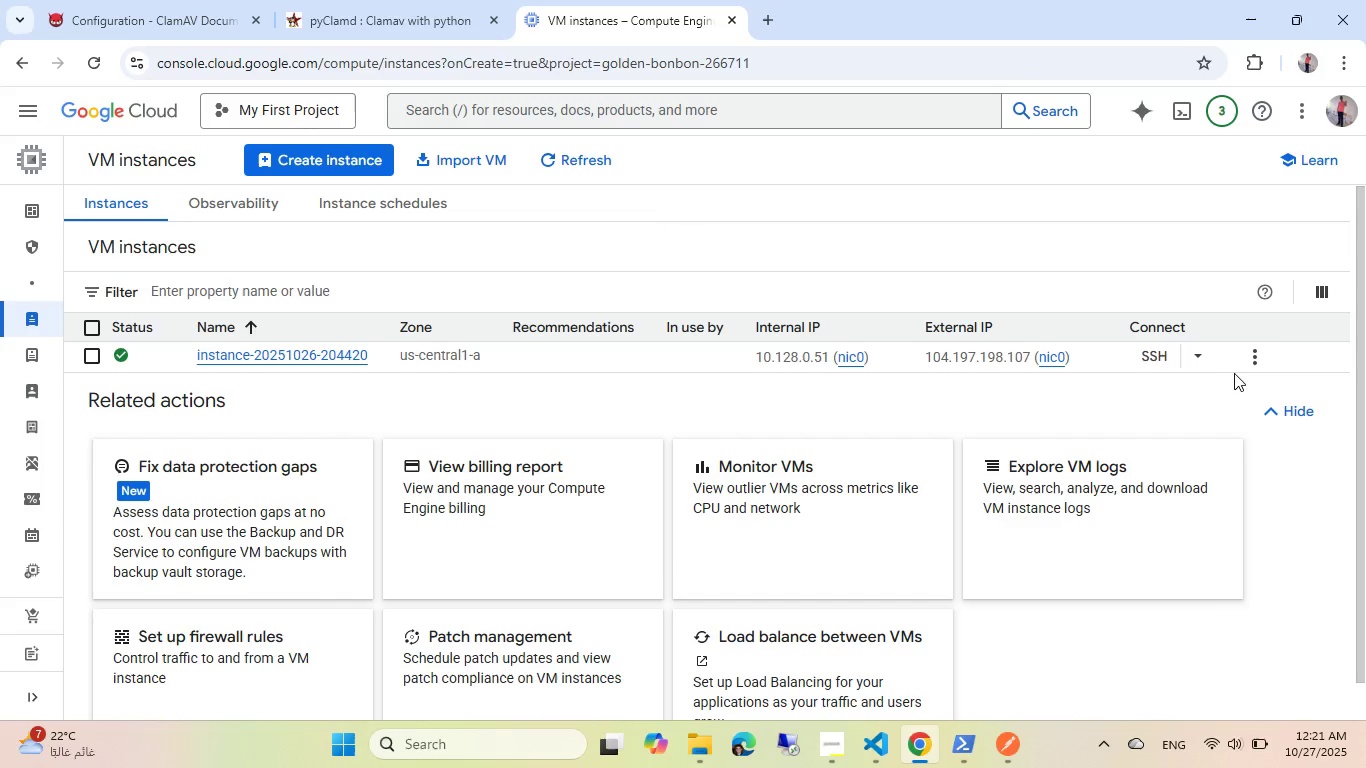 
left_click([1251, 357])
 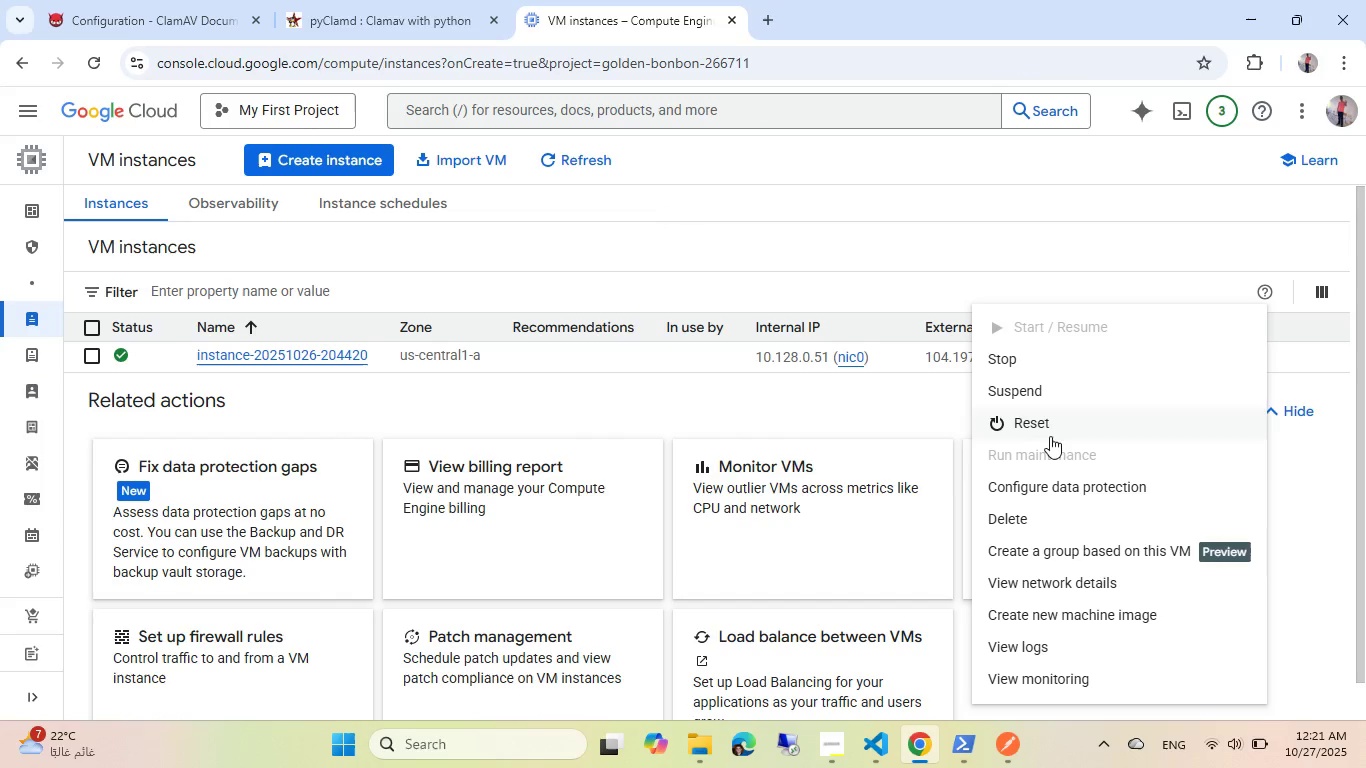 
left_click([1032, 517])
 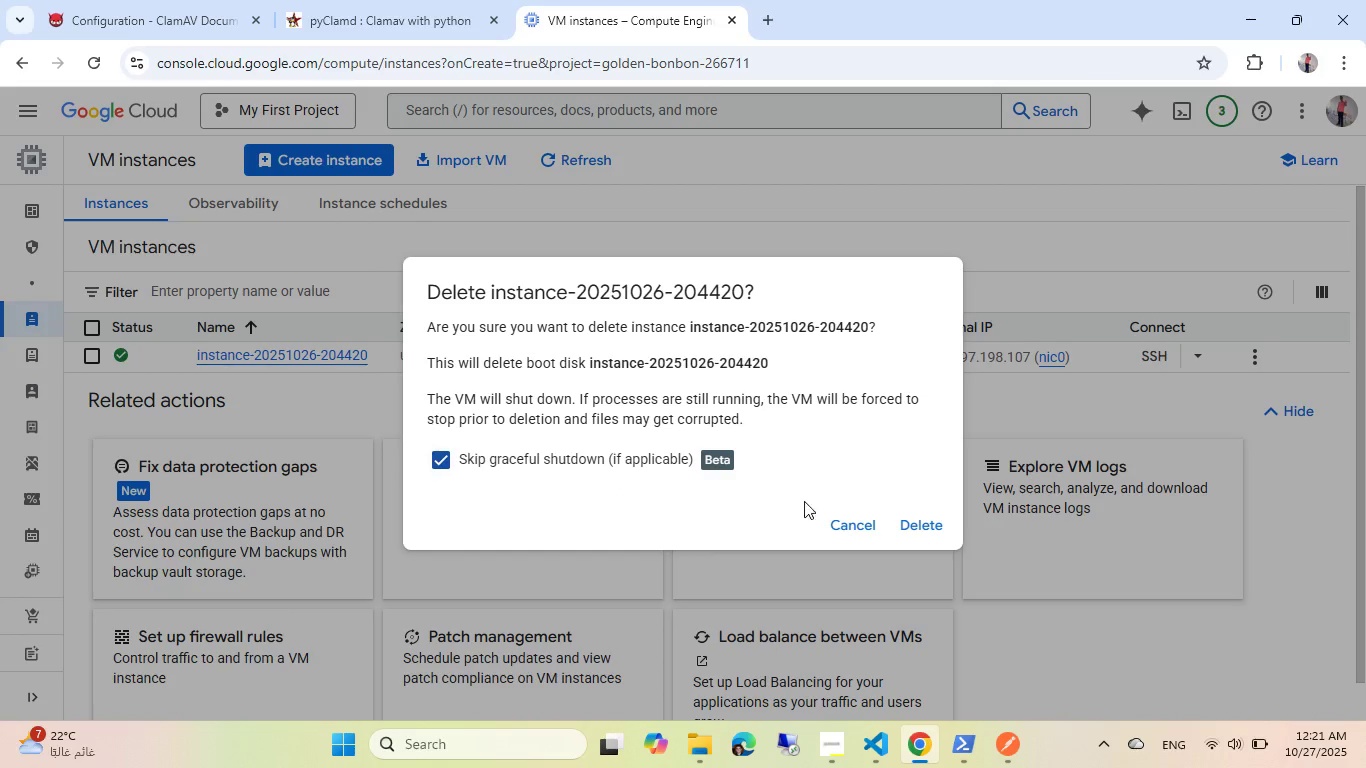 
left_click([923, 521])
 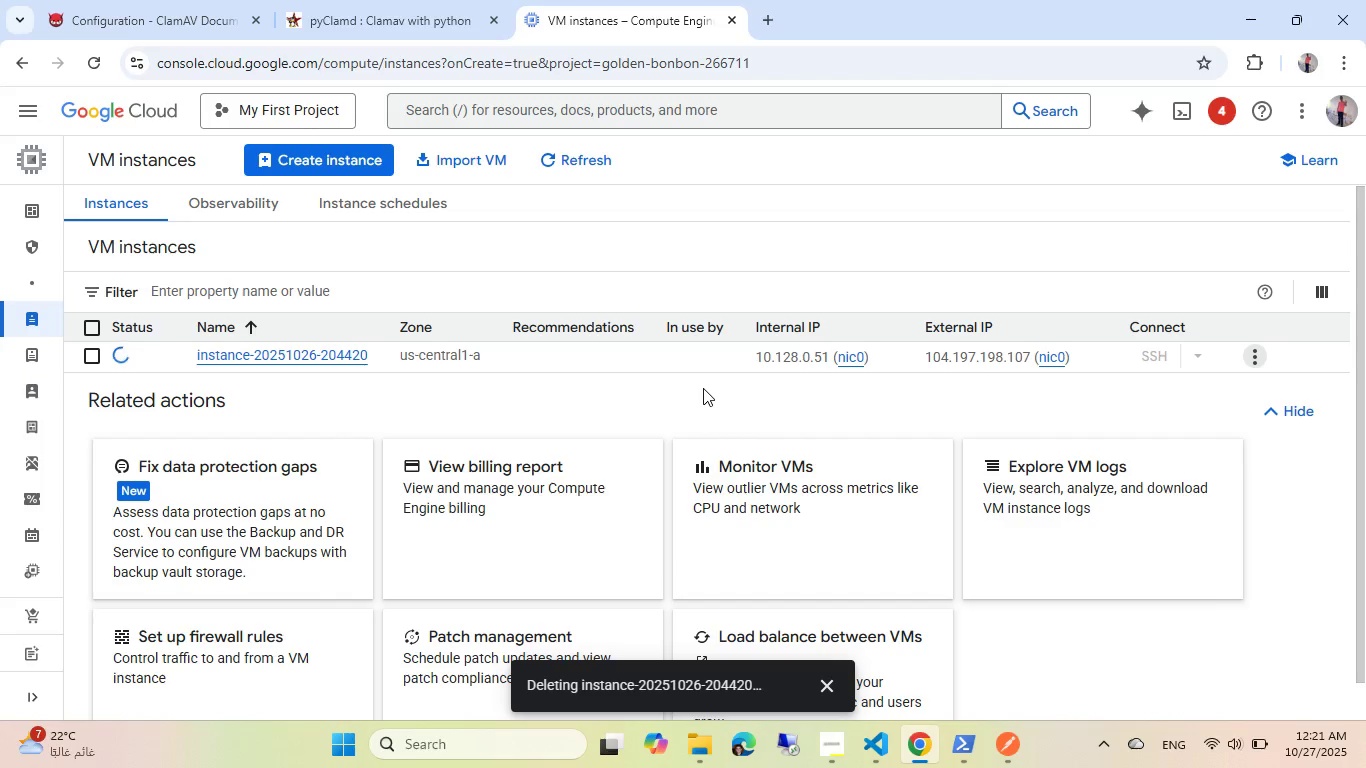 
wait(12.22)
 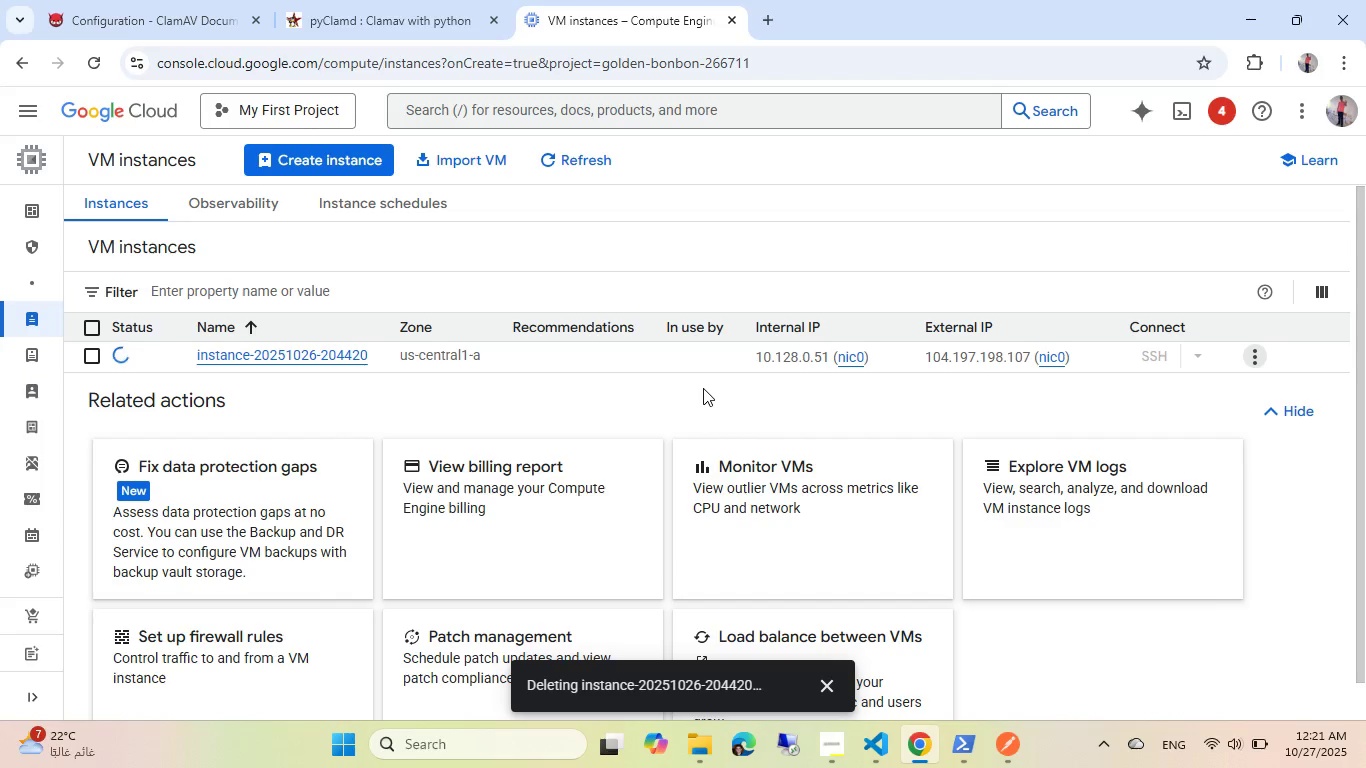 
left_click([1216, 113])
 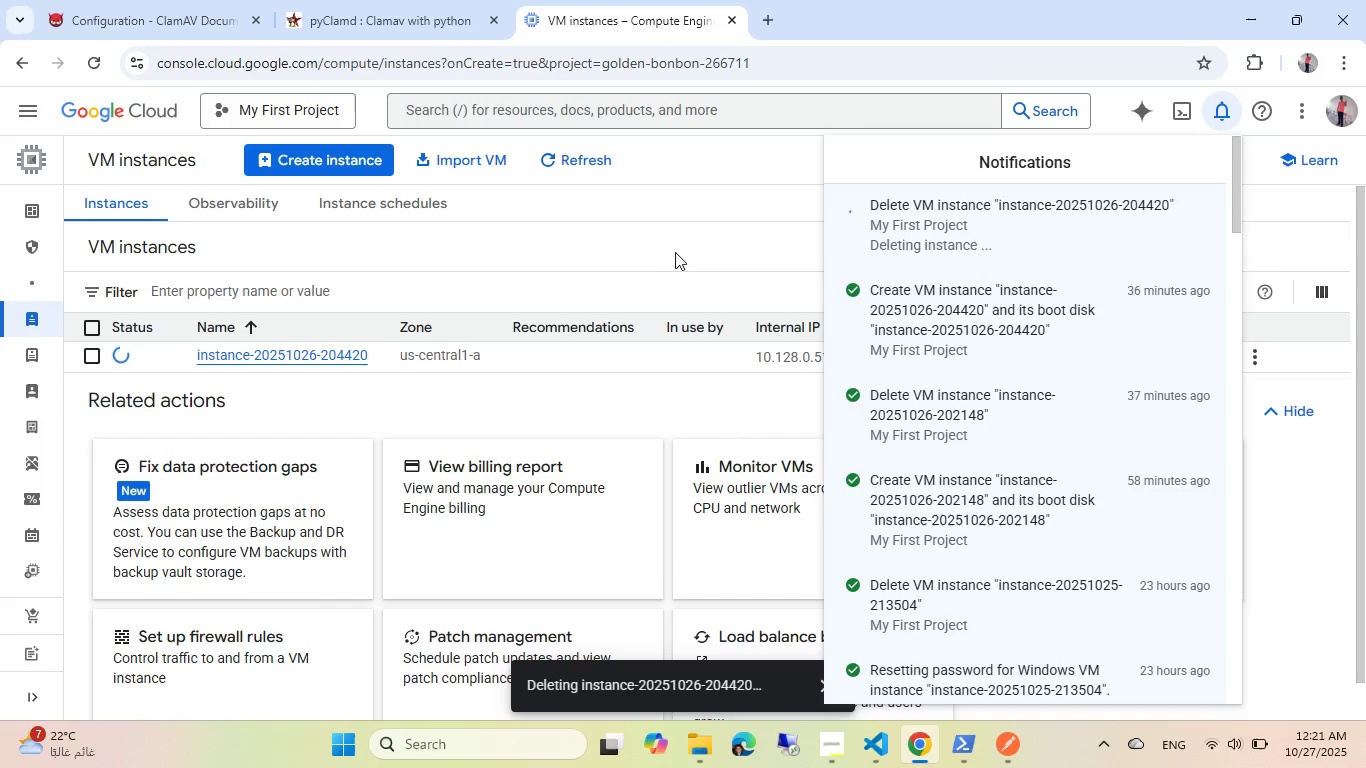 
left_click([668, 221])
 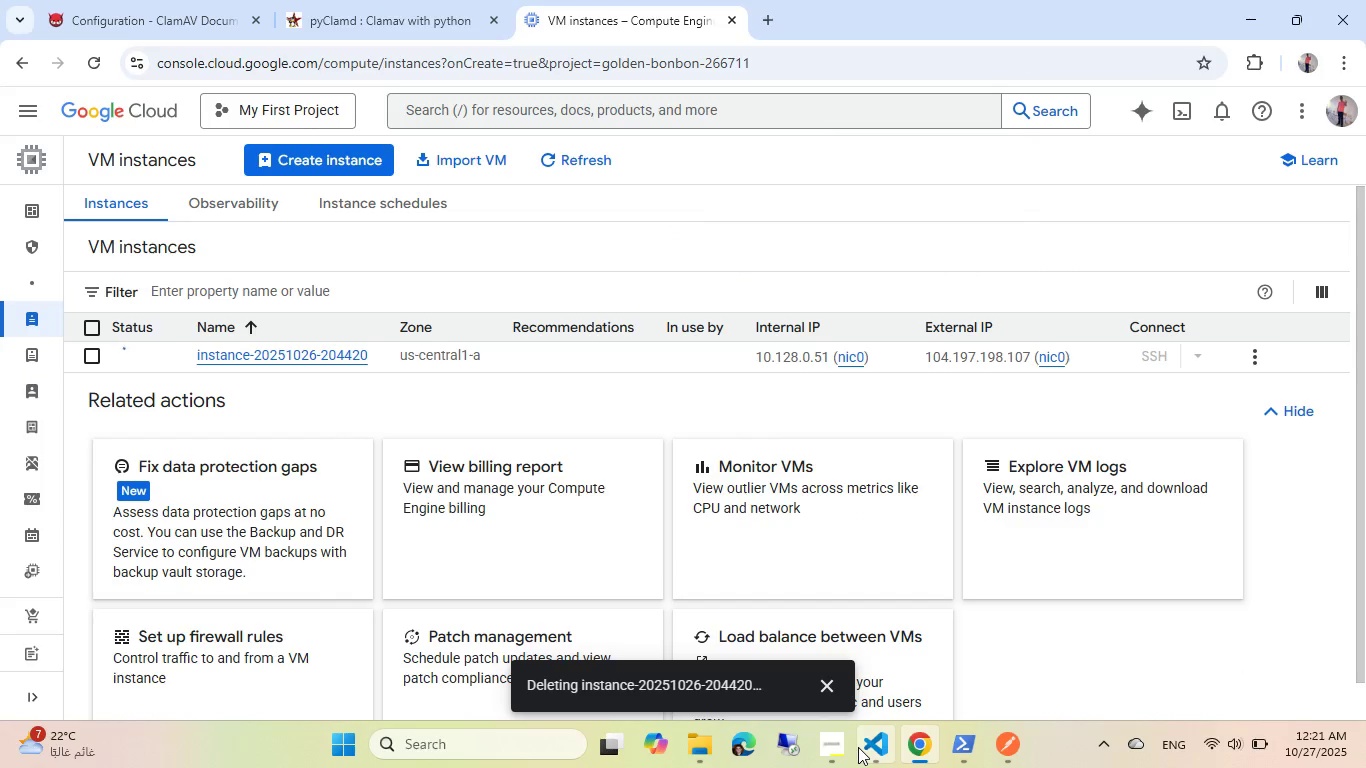 
left_click([858, 747])
 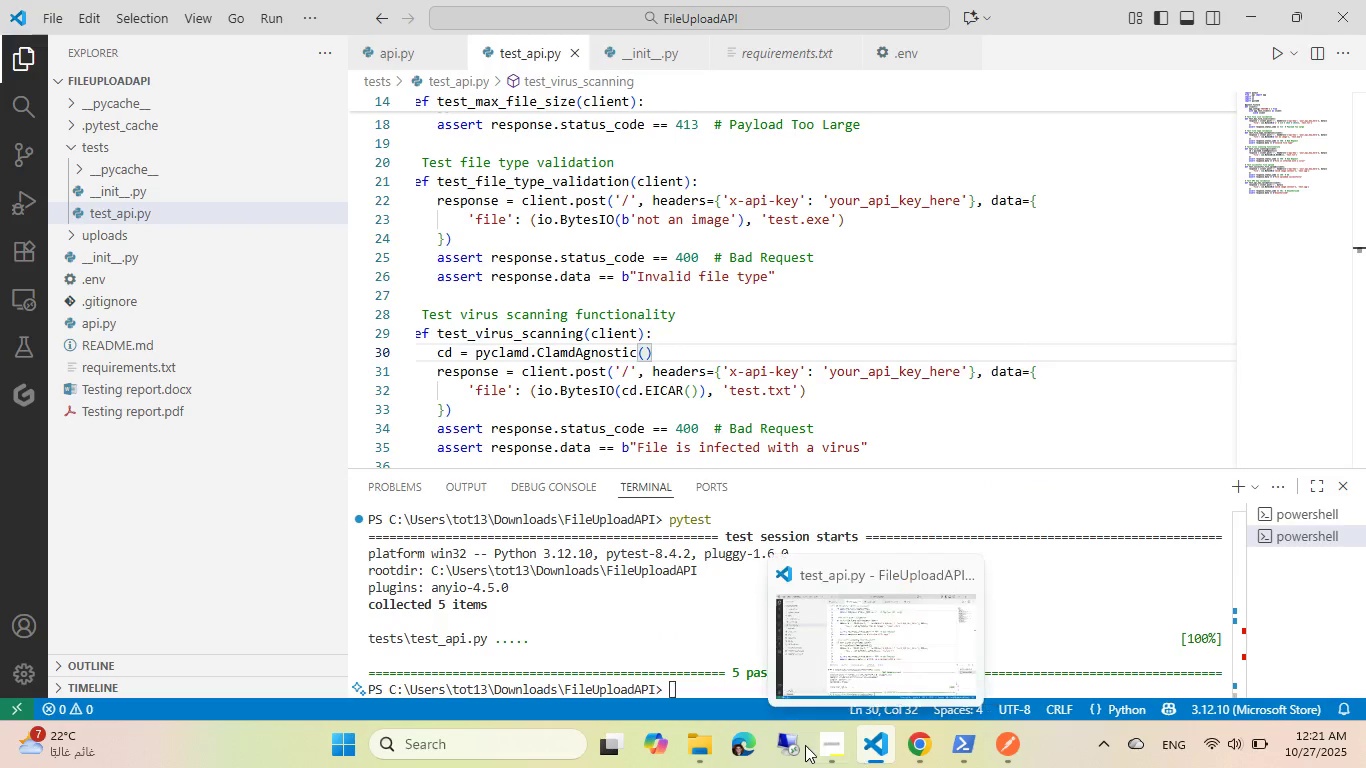 
left_click([849, 743])